 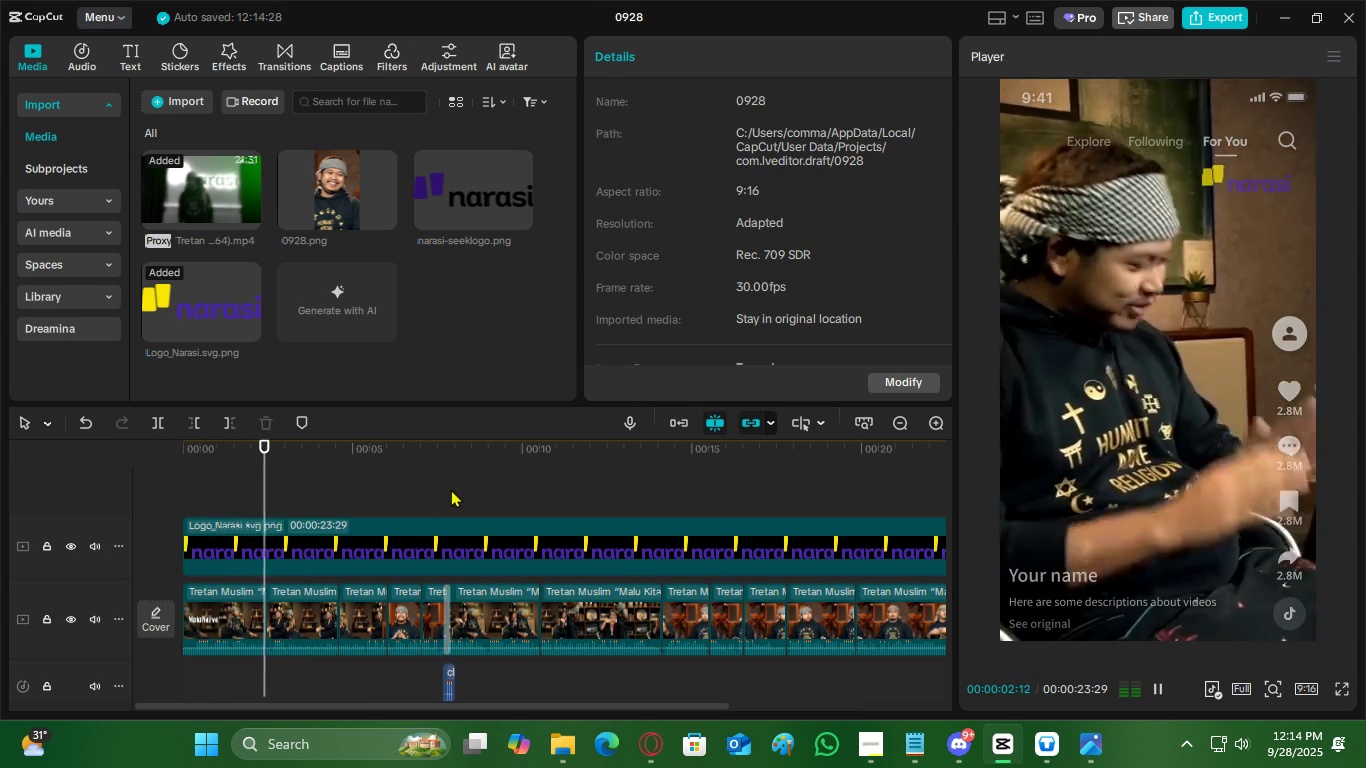 
key(Space)
 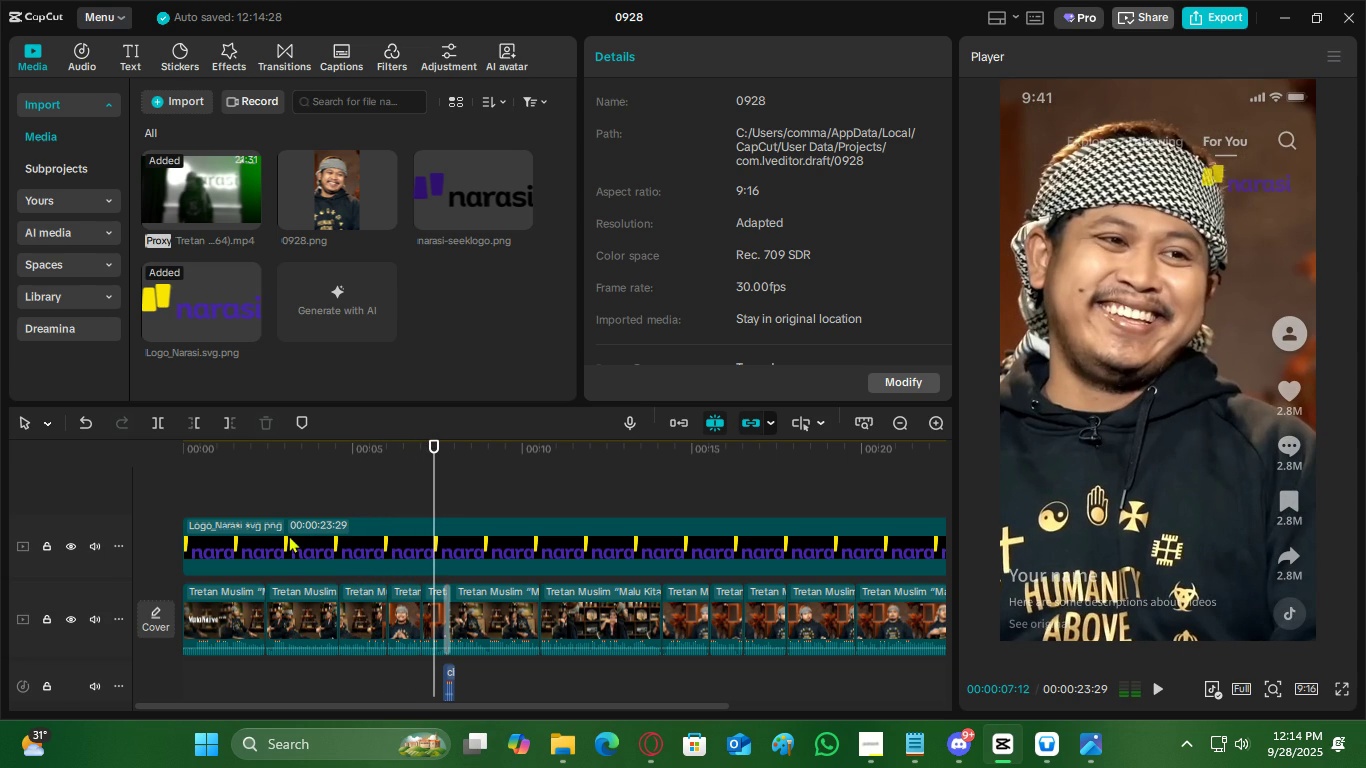 
left_click([289, 535])
 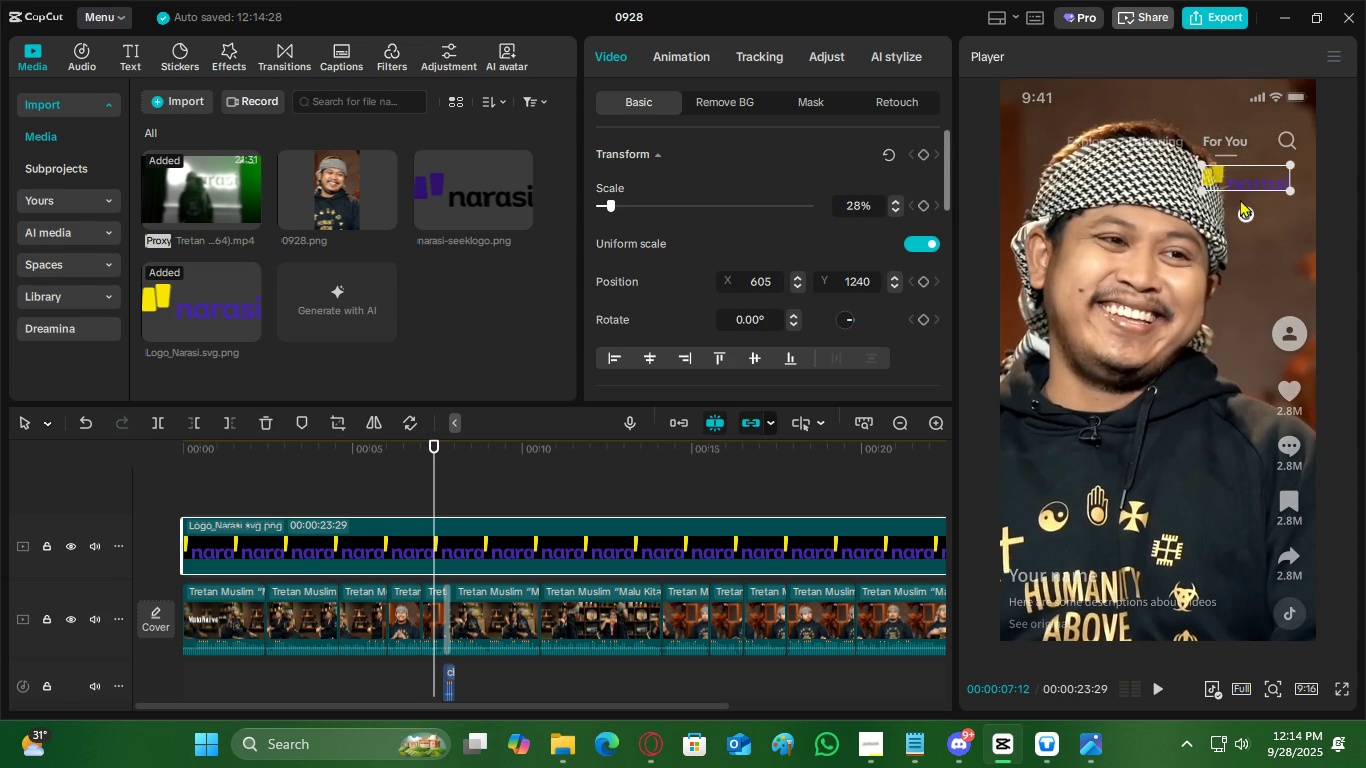 
mouse_move([1221, 183])
 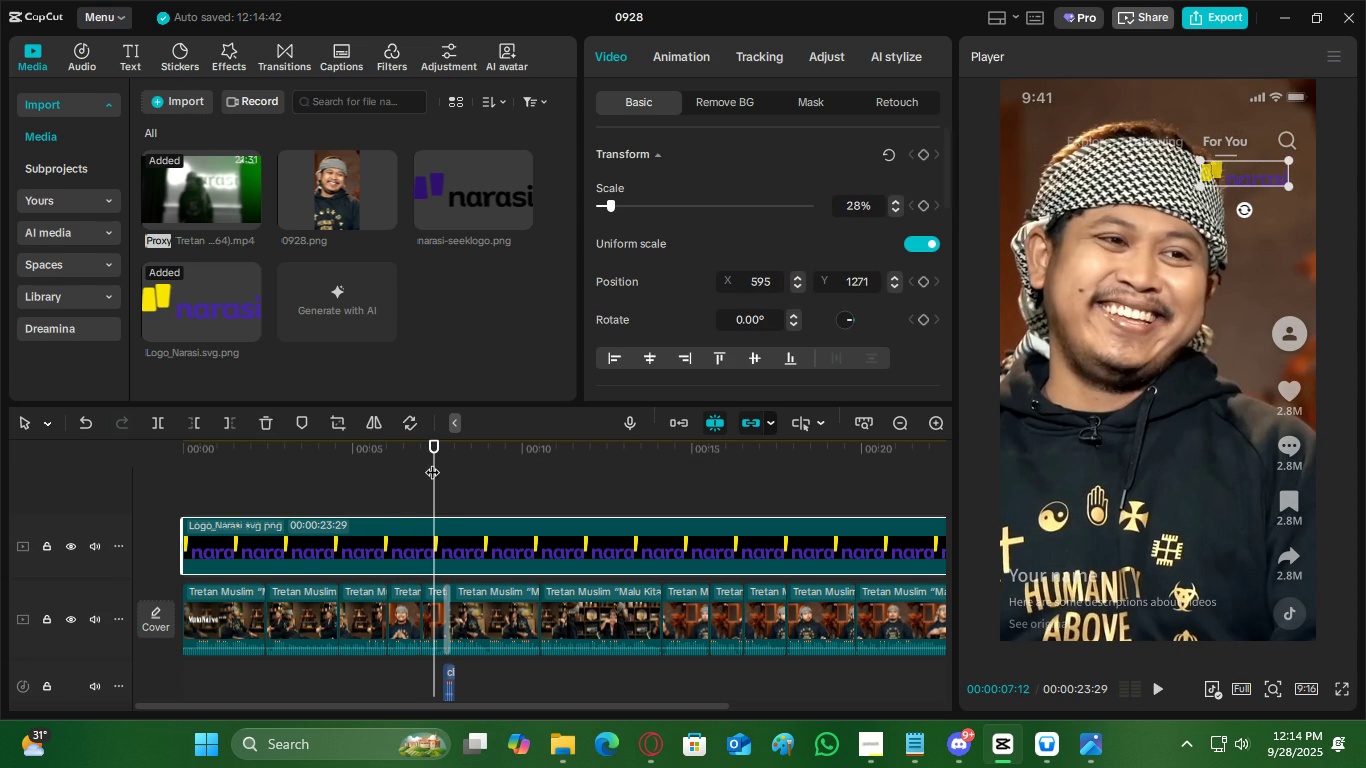 
left_click([435, 459])
 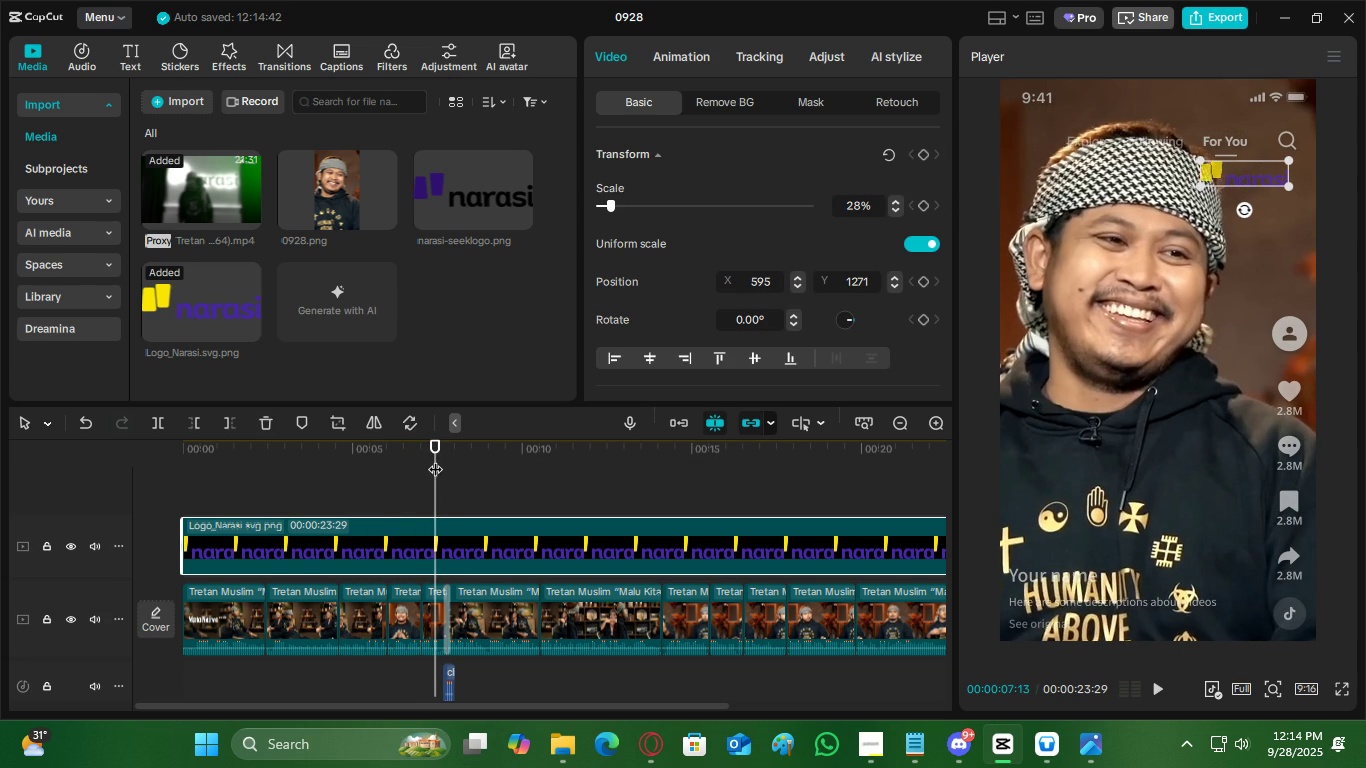 
key(Space)
 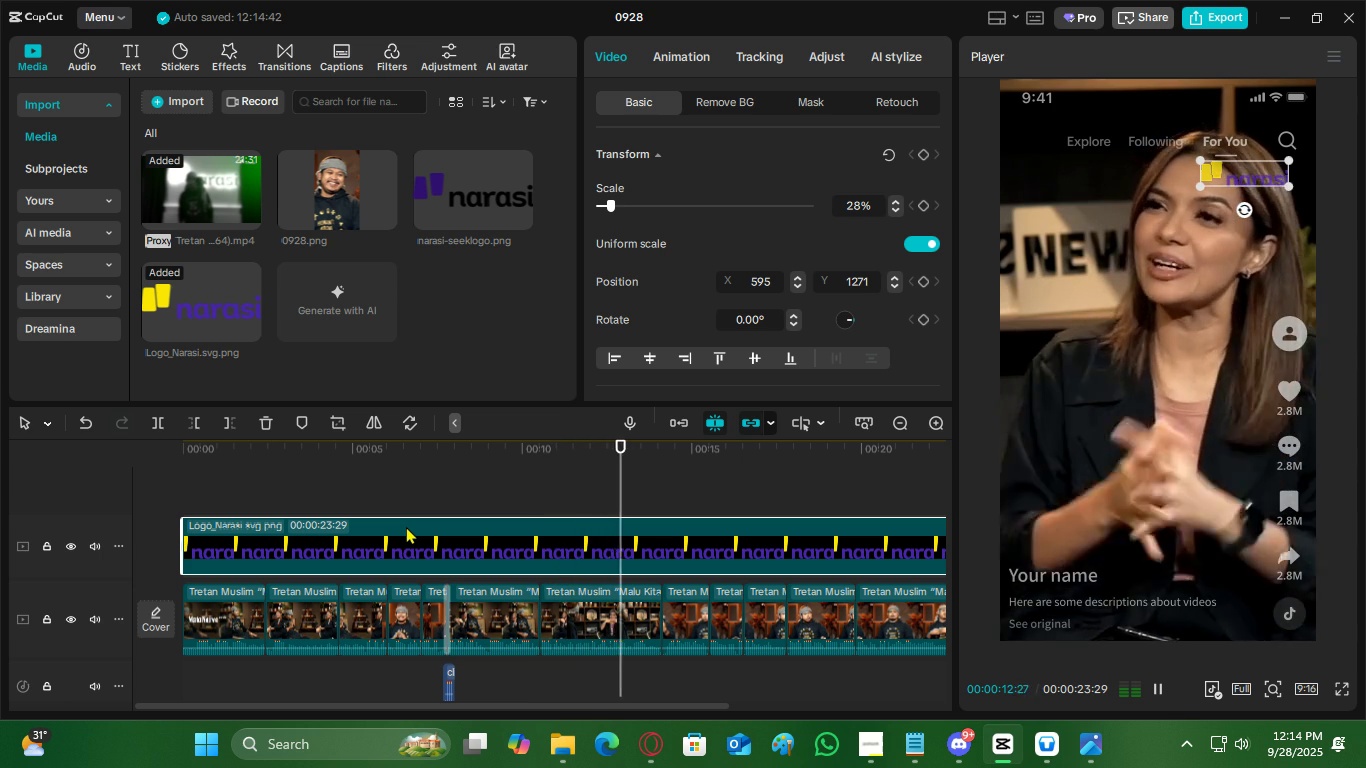 
wait(10.5)
 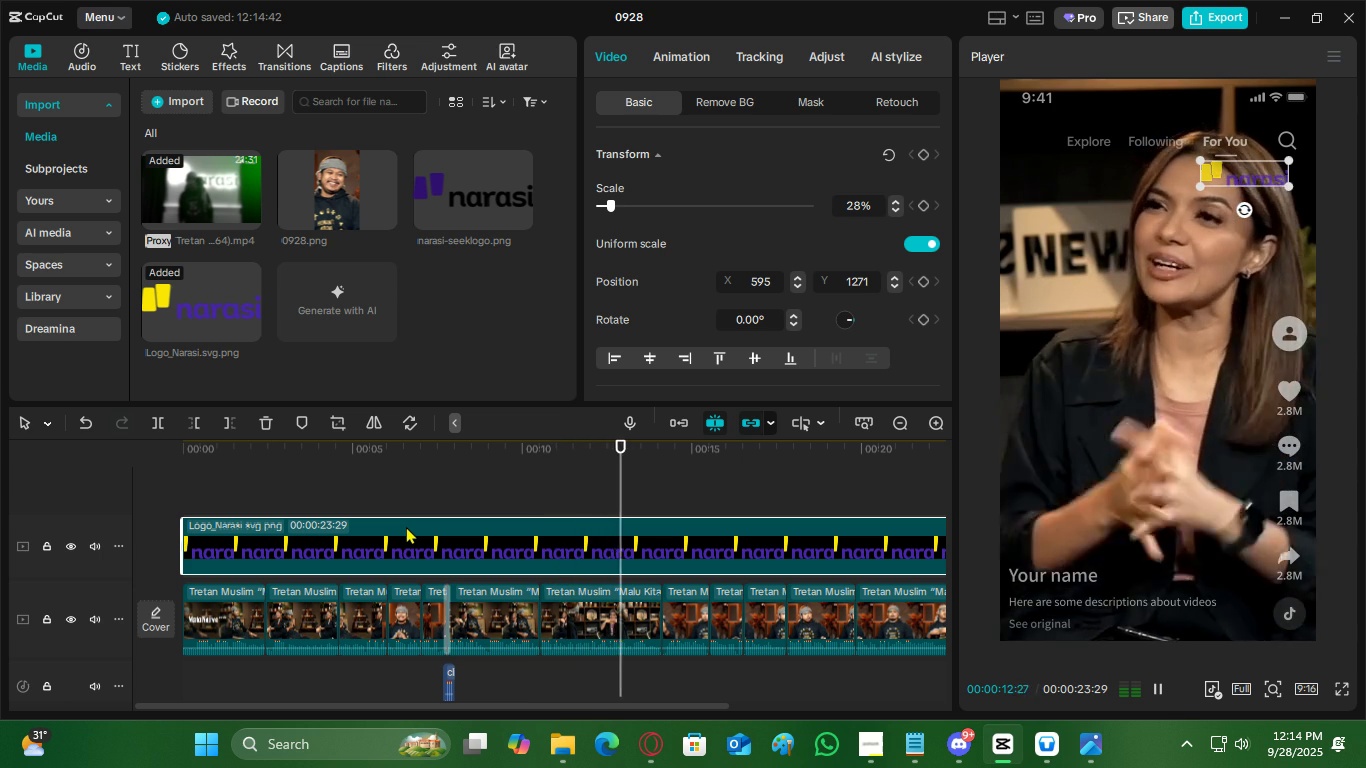 
key(Space)
 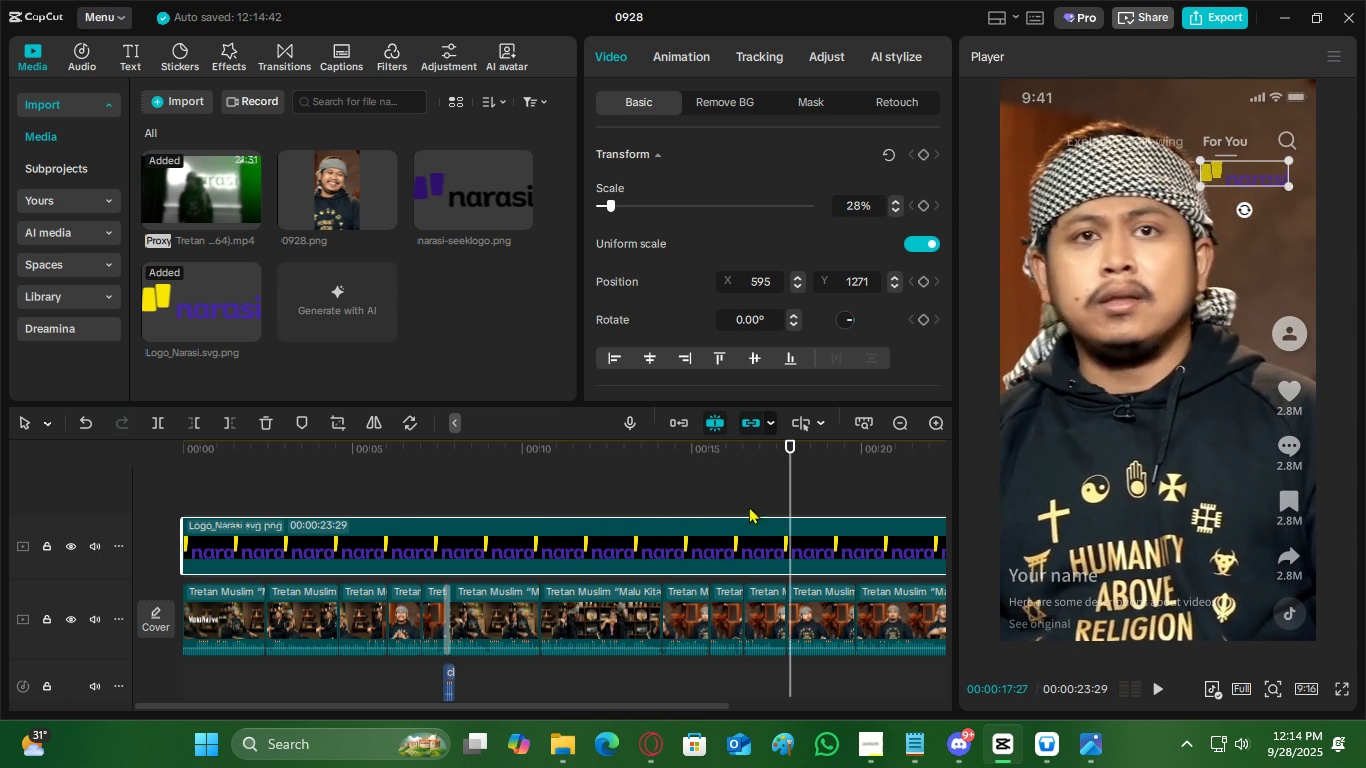 
key(Space)
 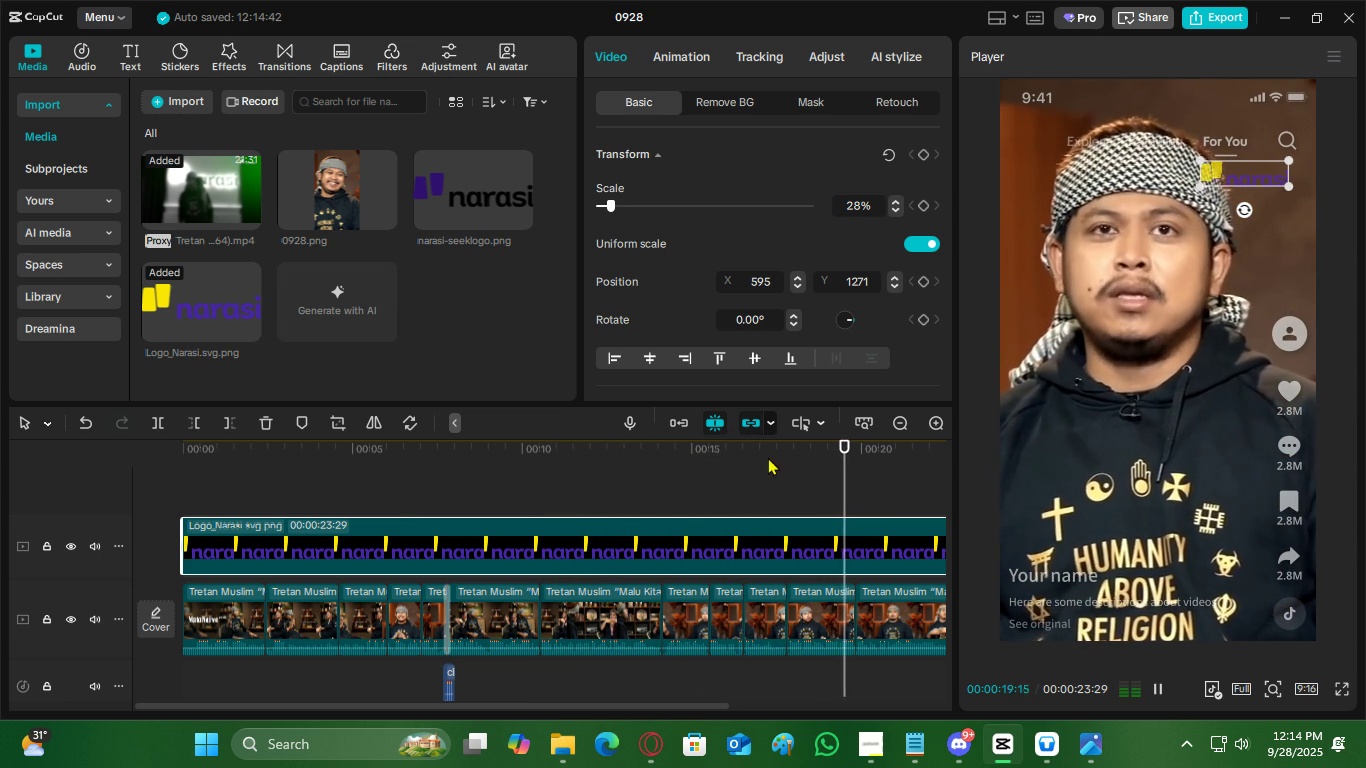 
left_click([768, 457])
 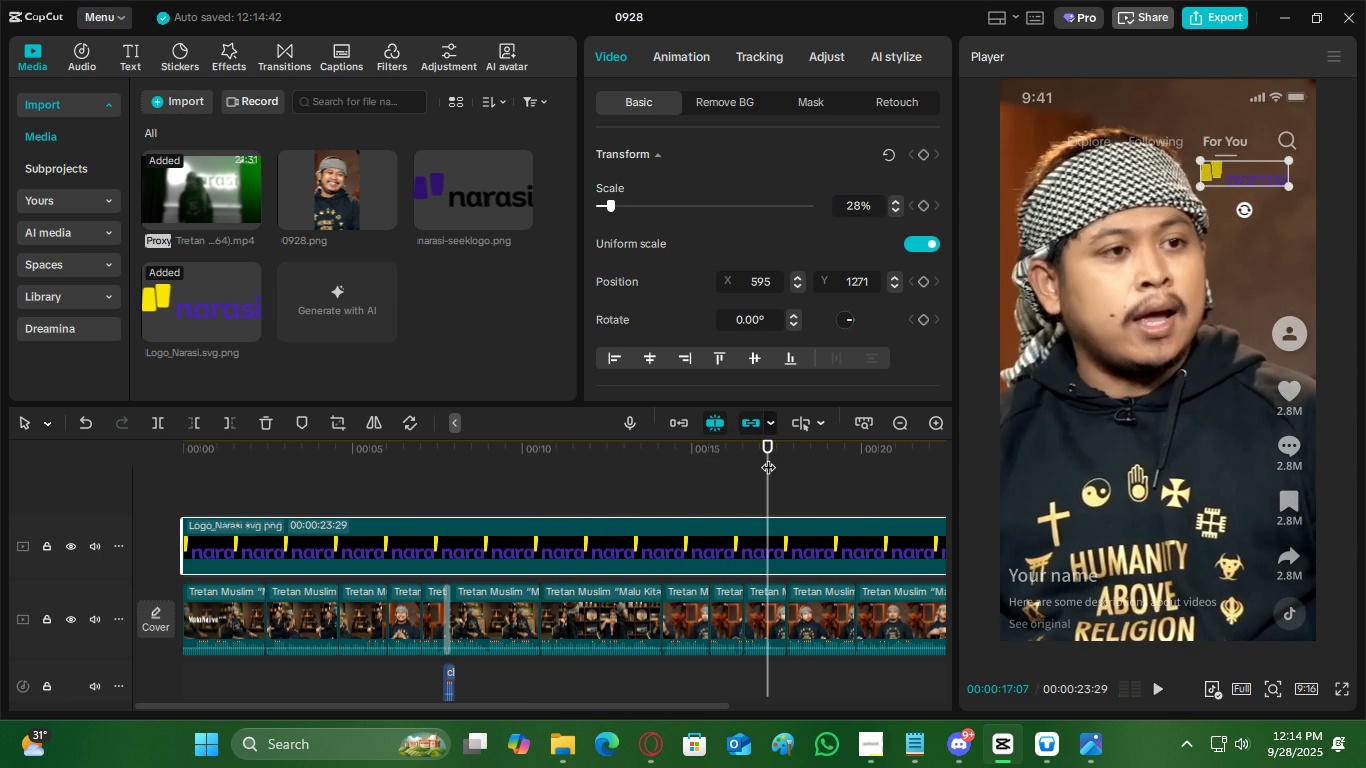 
key(Space)
 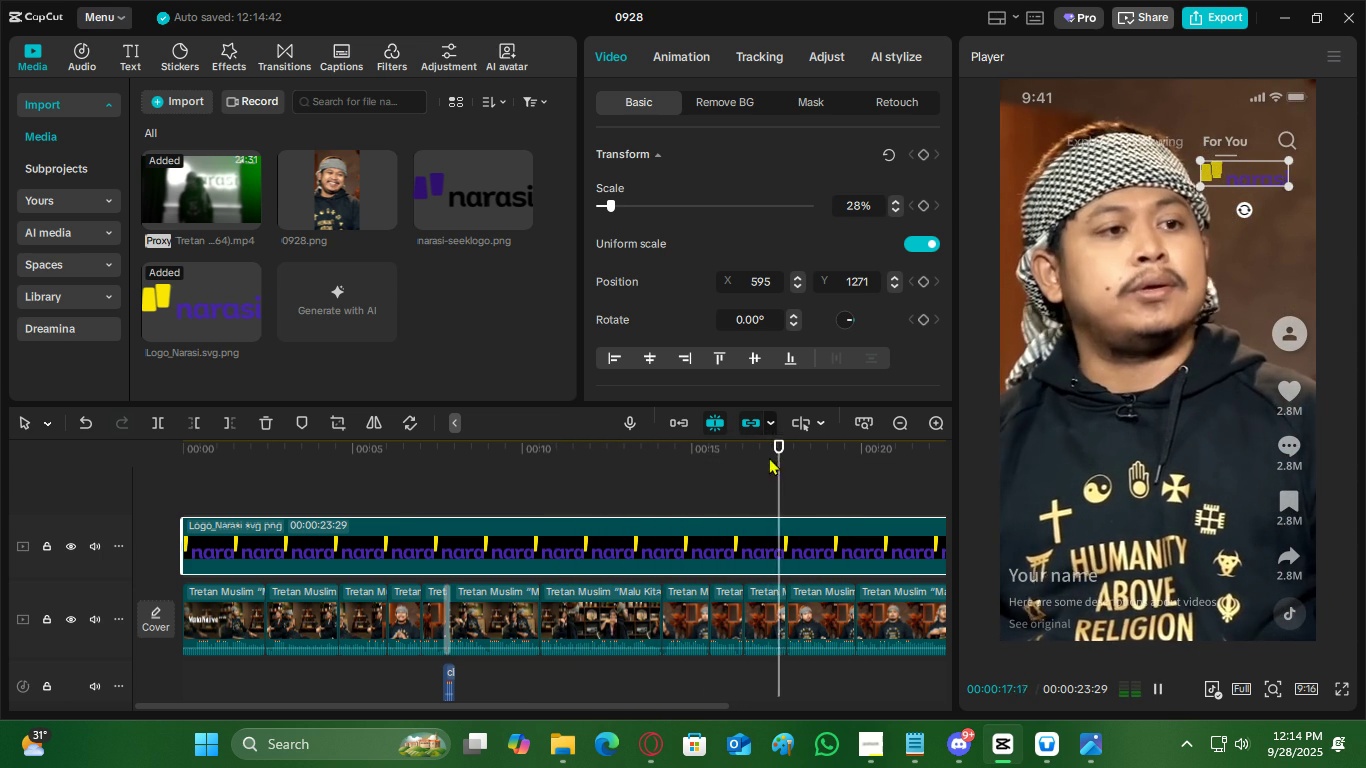 
key(Space)